 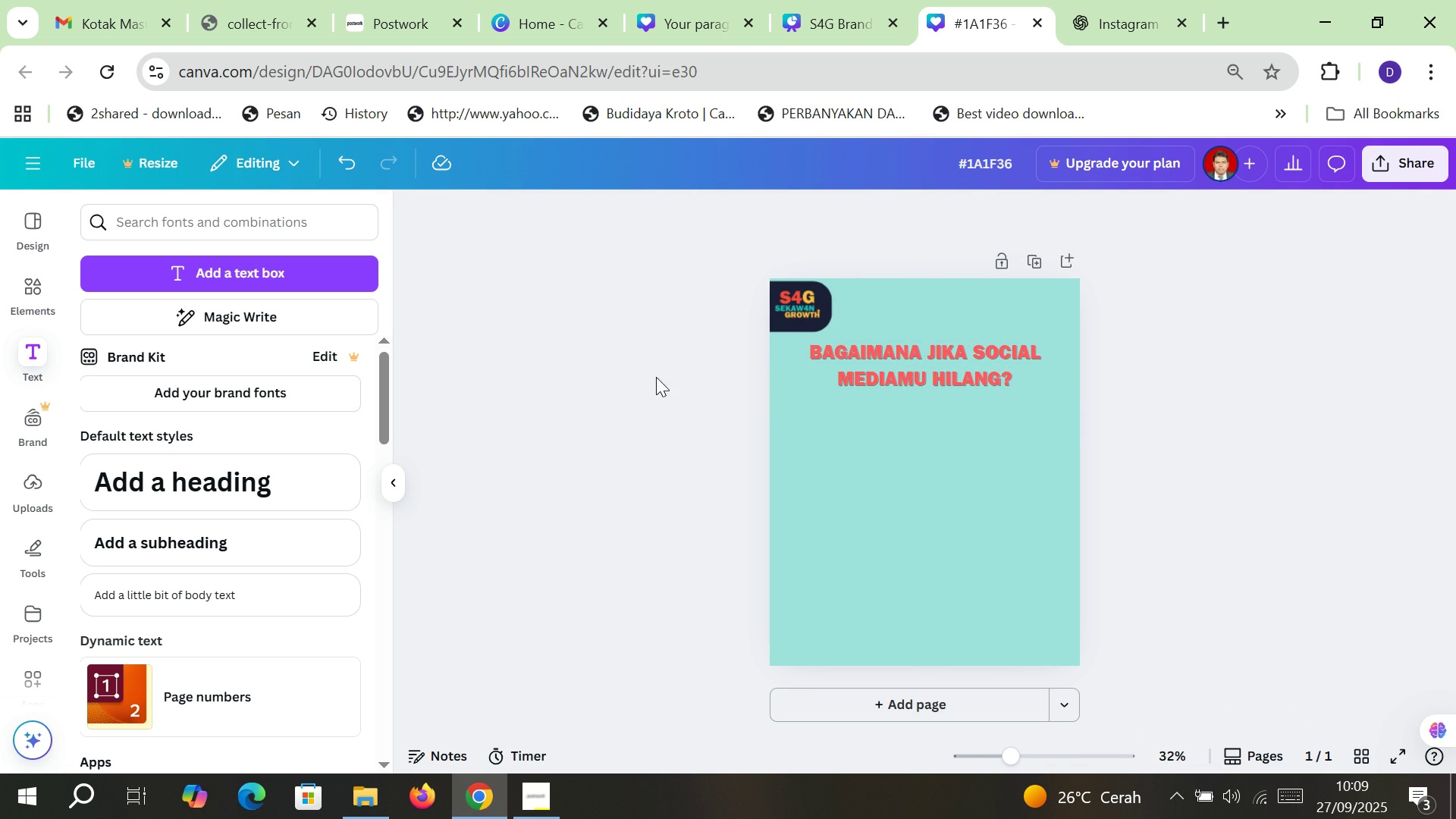 
left_click([1078, 0])
 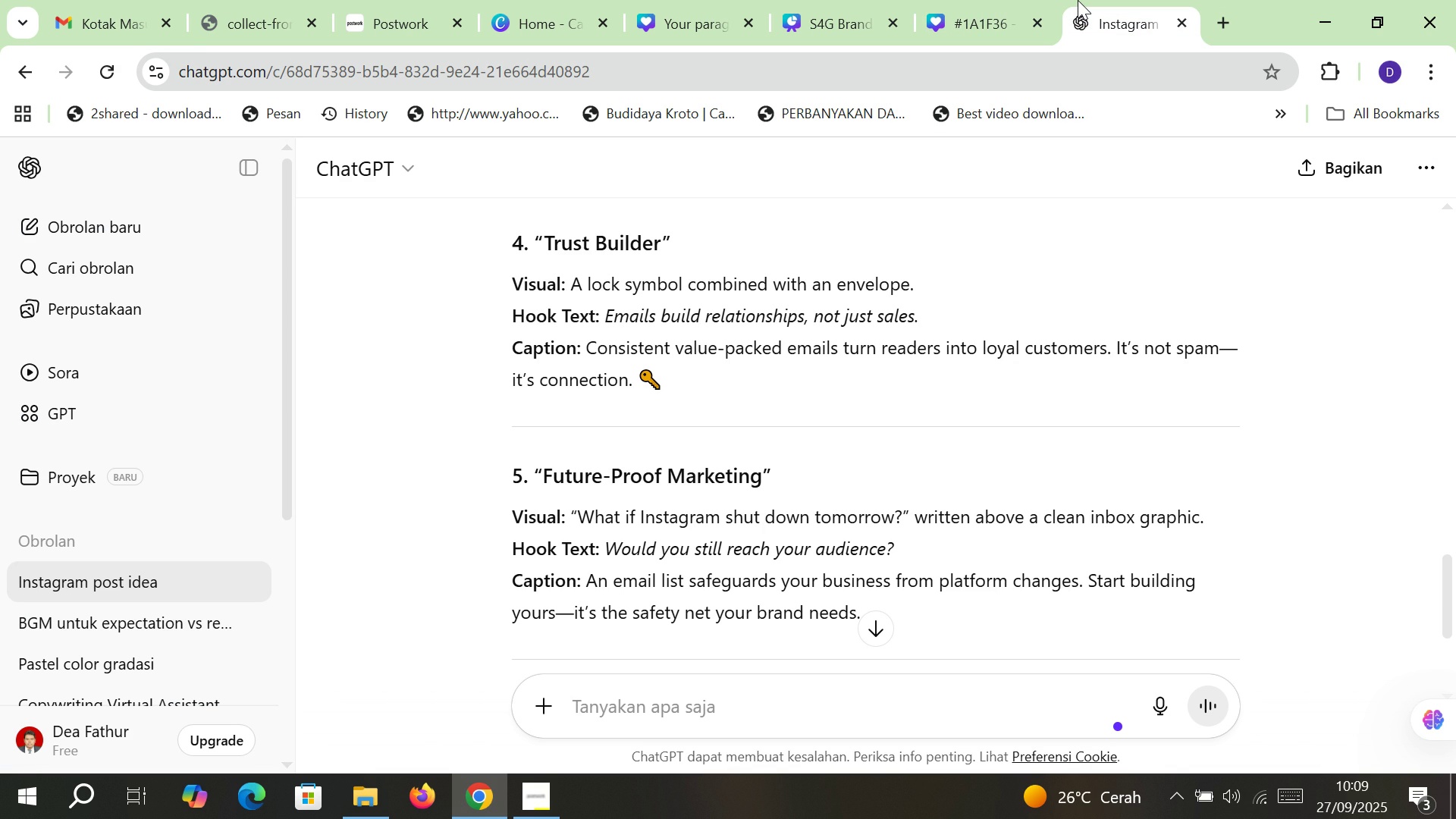 
wait(10.61)
 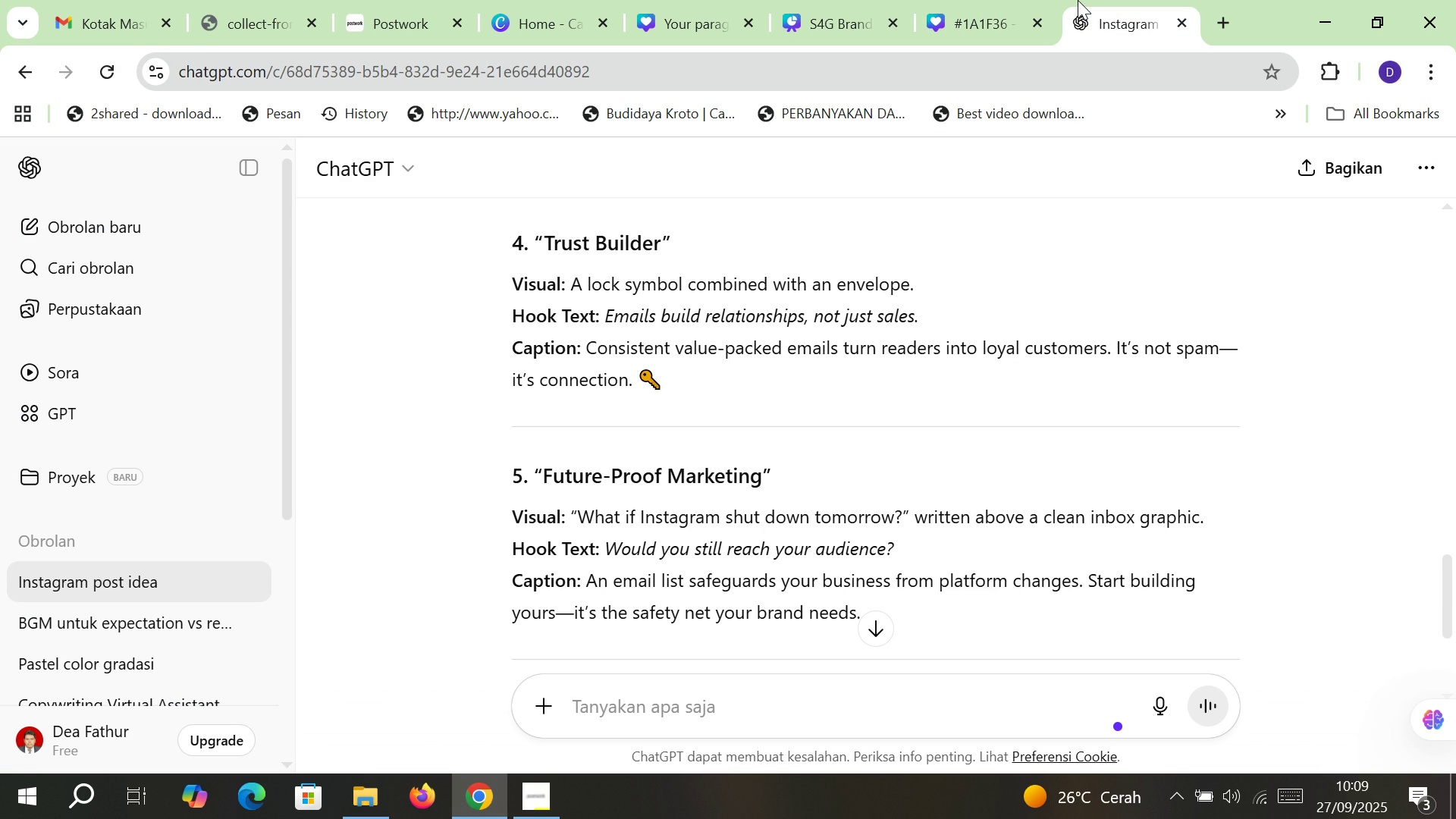 
left_click([970, 0])
 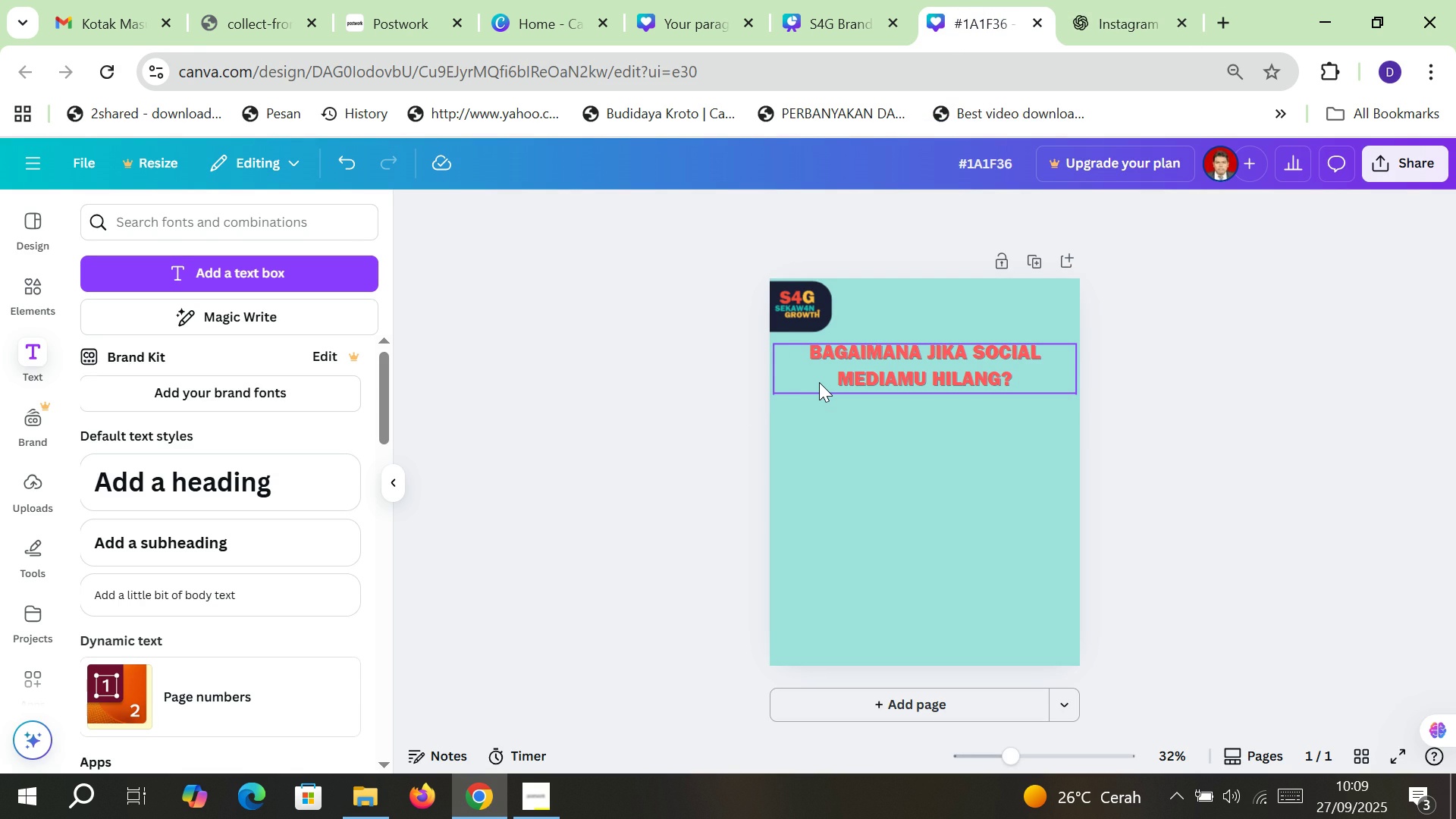 
left_click([819, 382])
 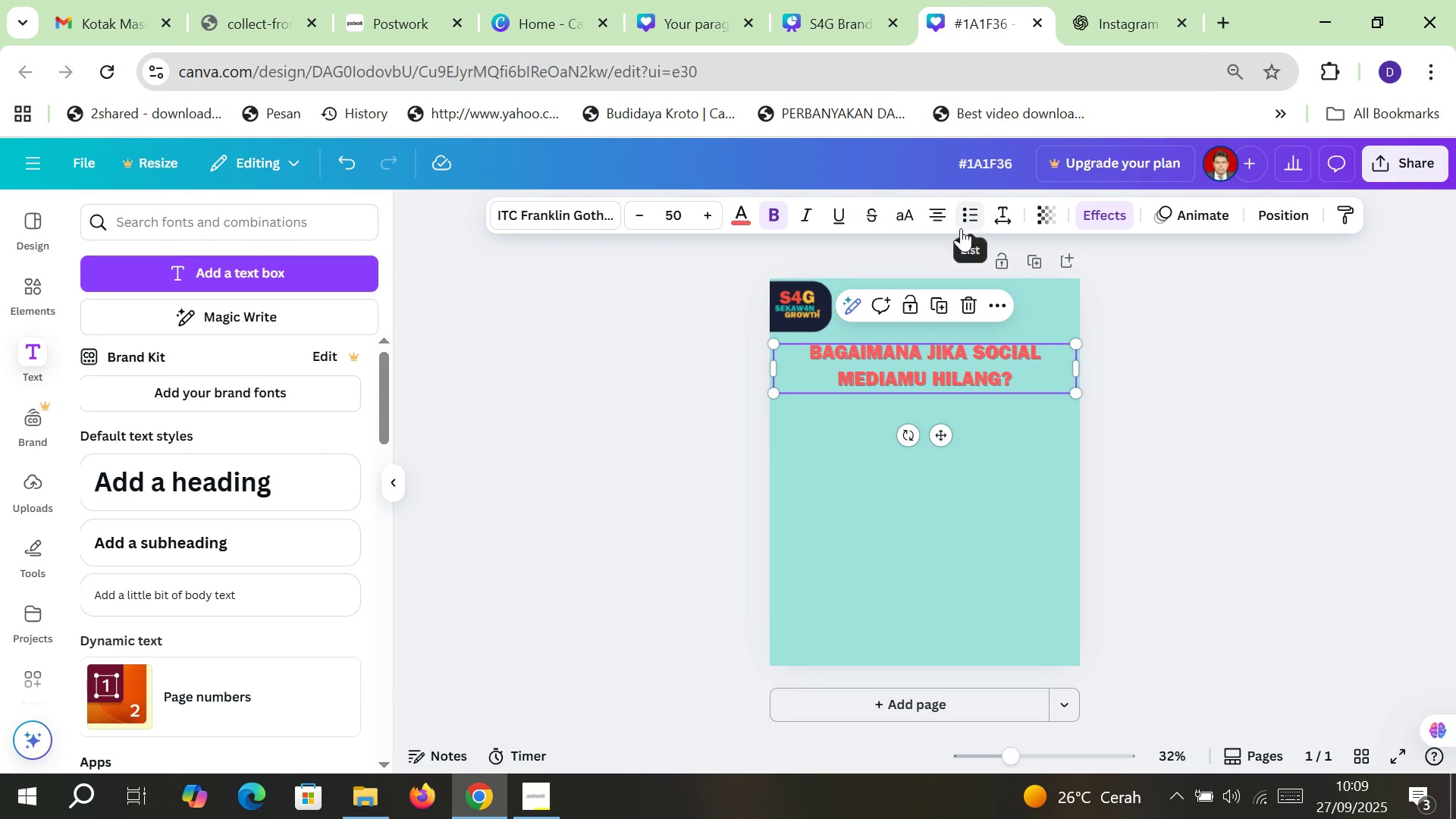 
left_click([944, 221])
 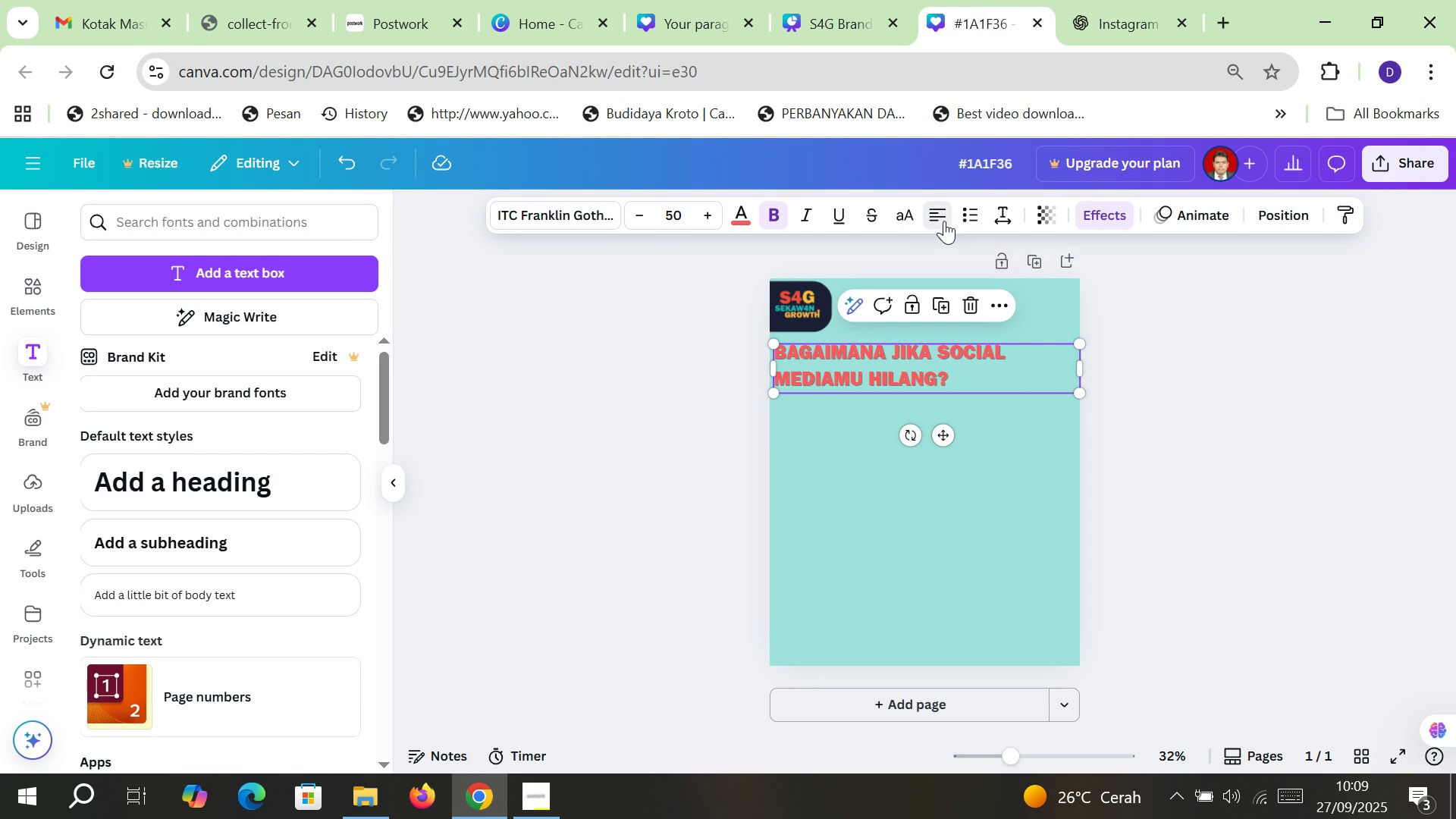 
left_click([944, 221])
 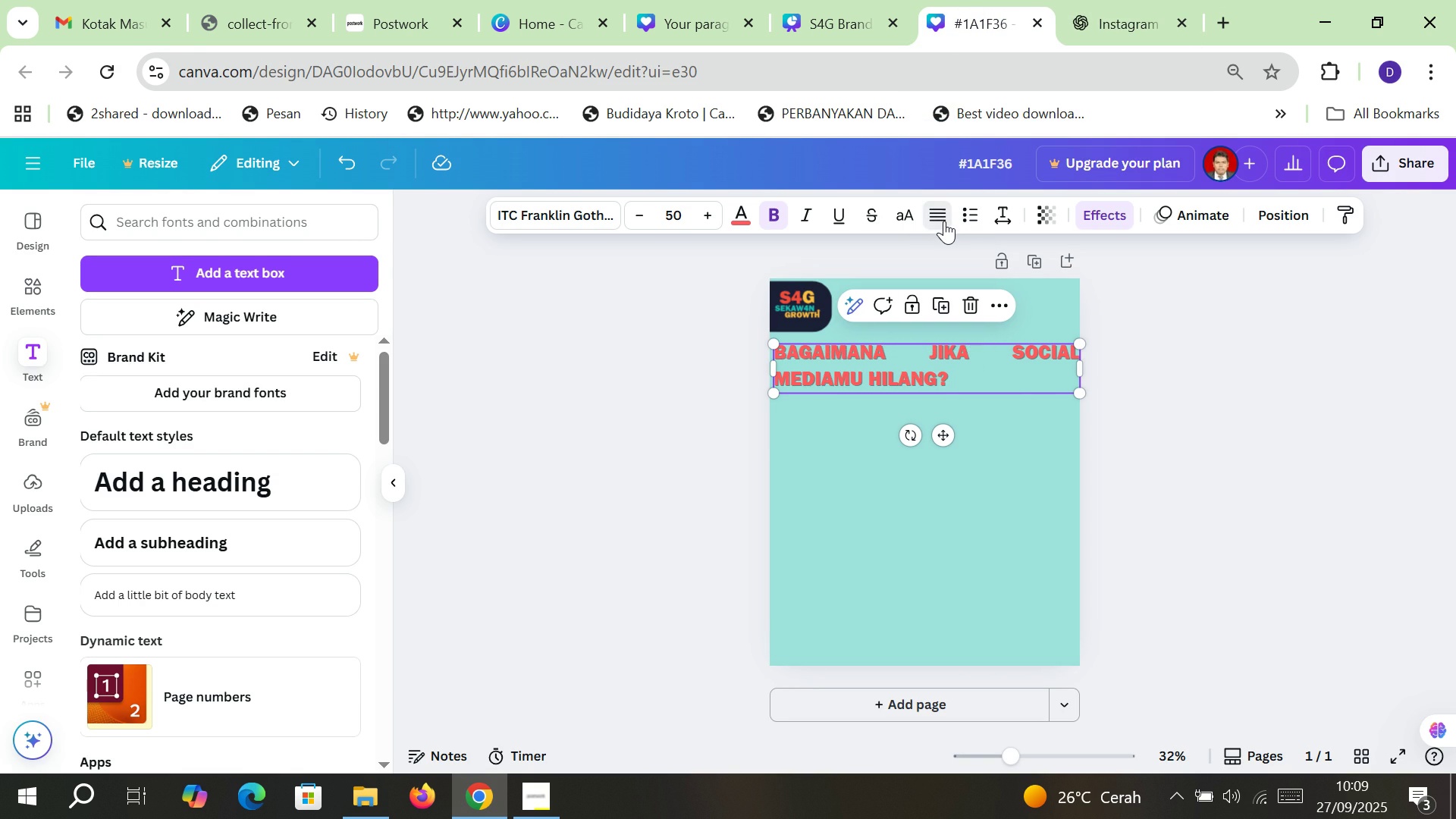 
left_click([944, 221])